 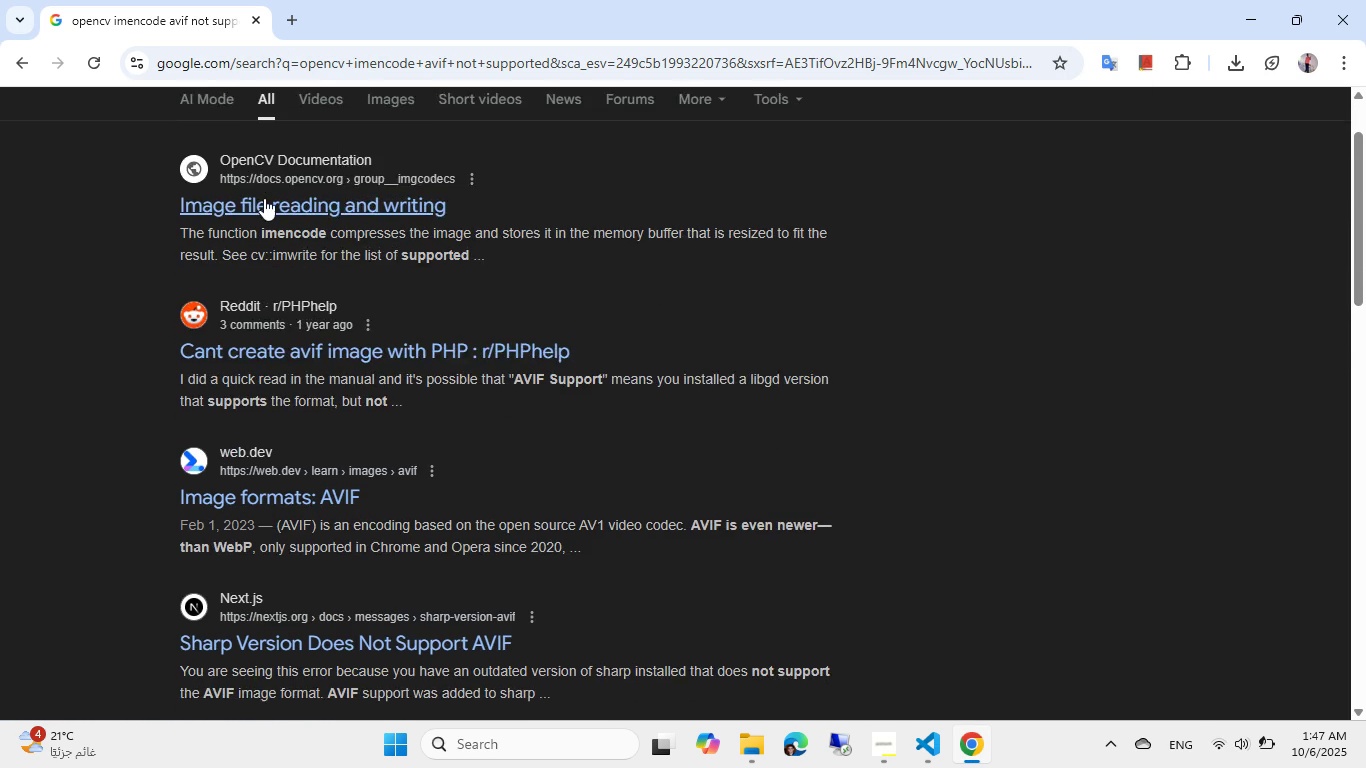 
scroll: coordinate [271, 251], scroll_direction: down, amount: 3.0
 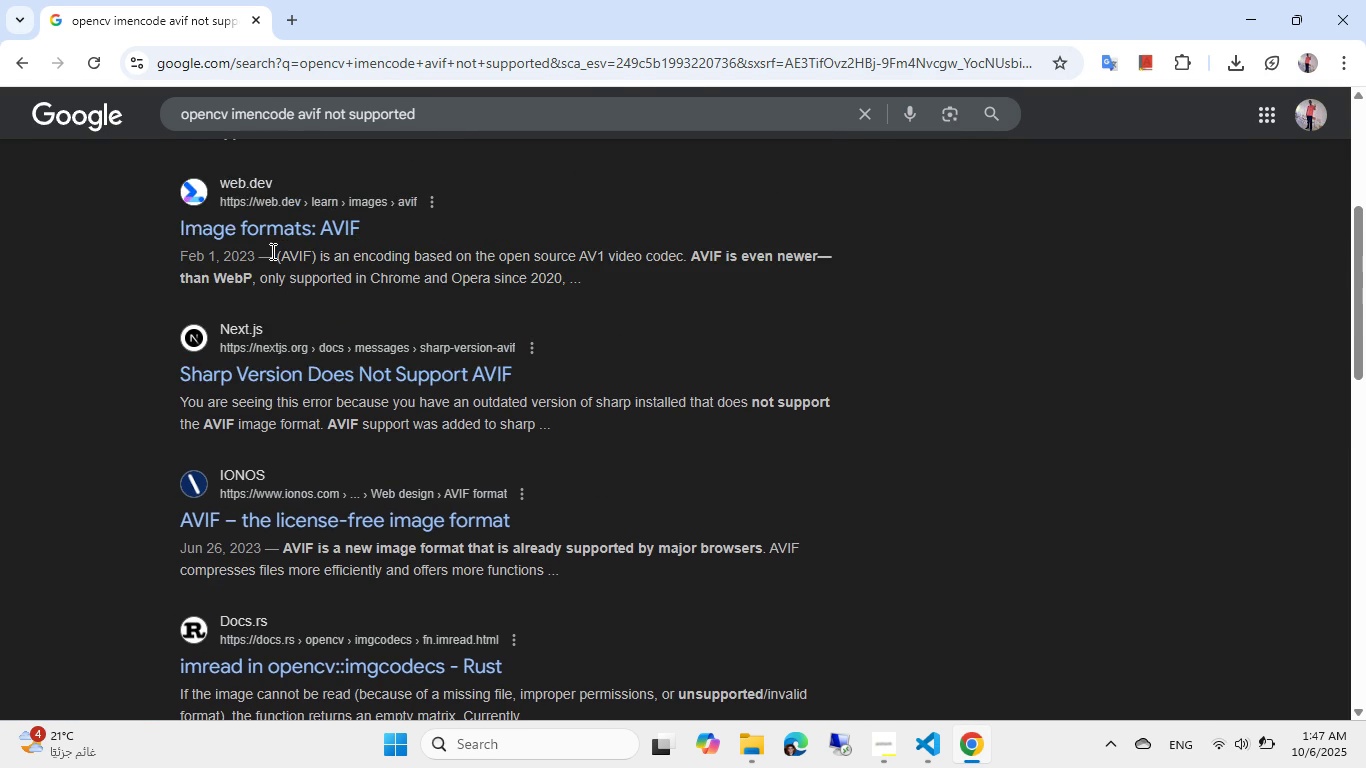 
scroll: coordinate [271, 251], scroll_direction: up, amount: 4.0
 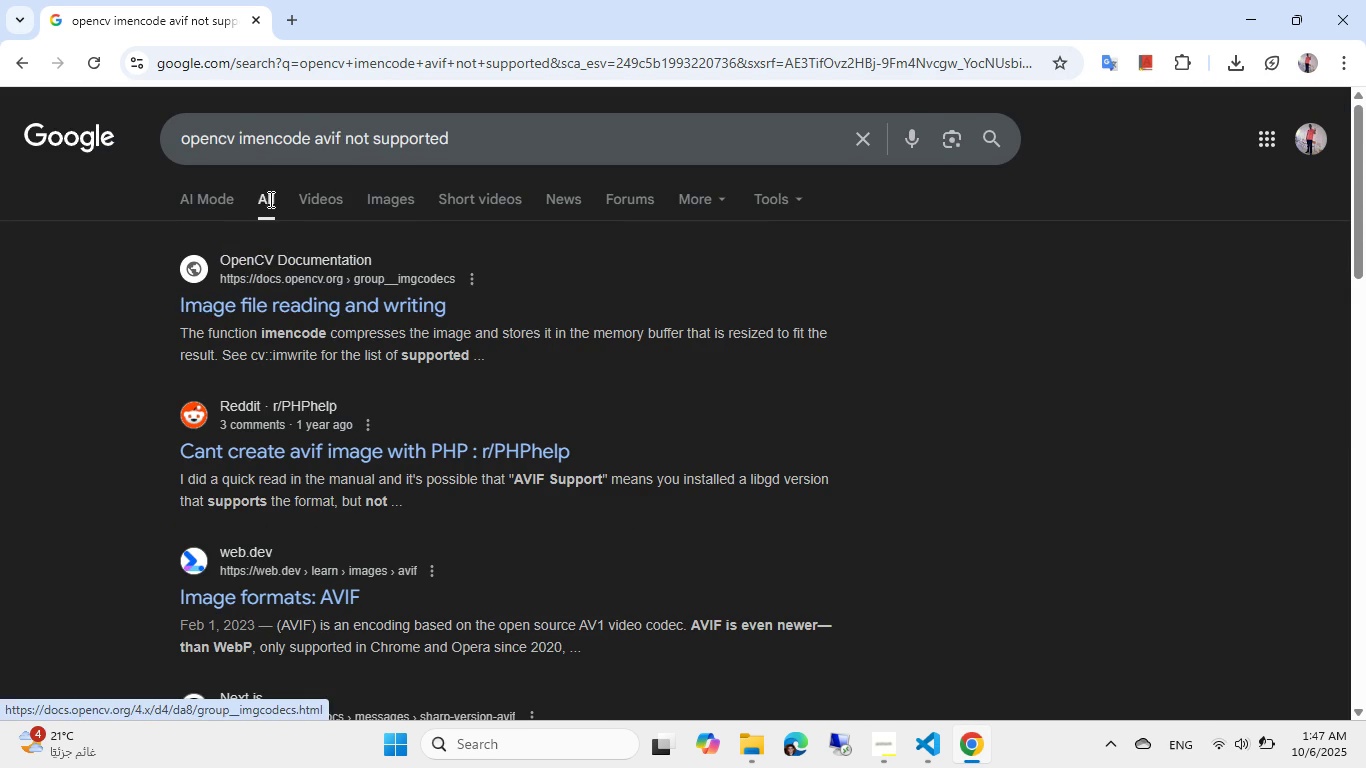 
left_click([269, 198])
 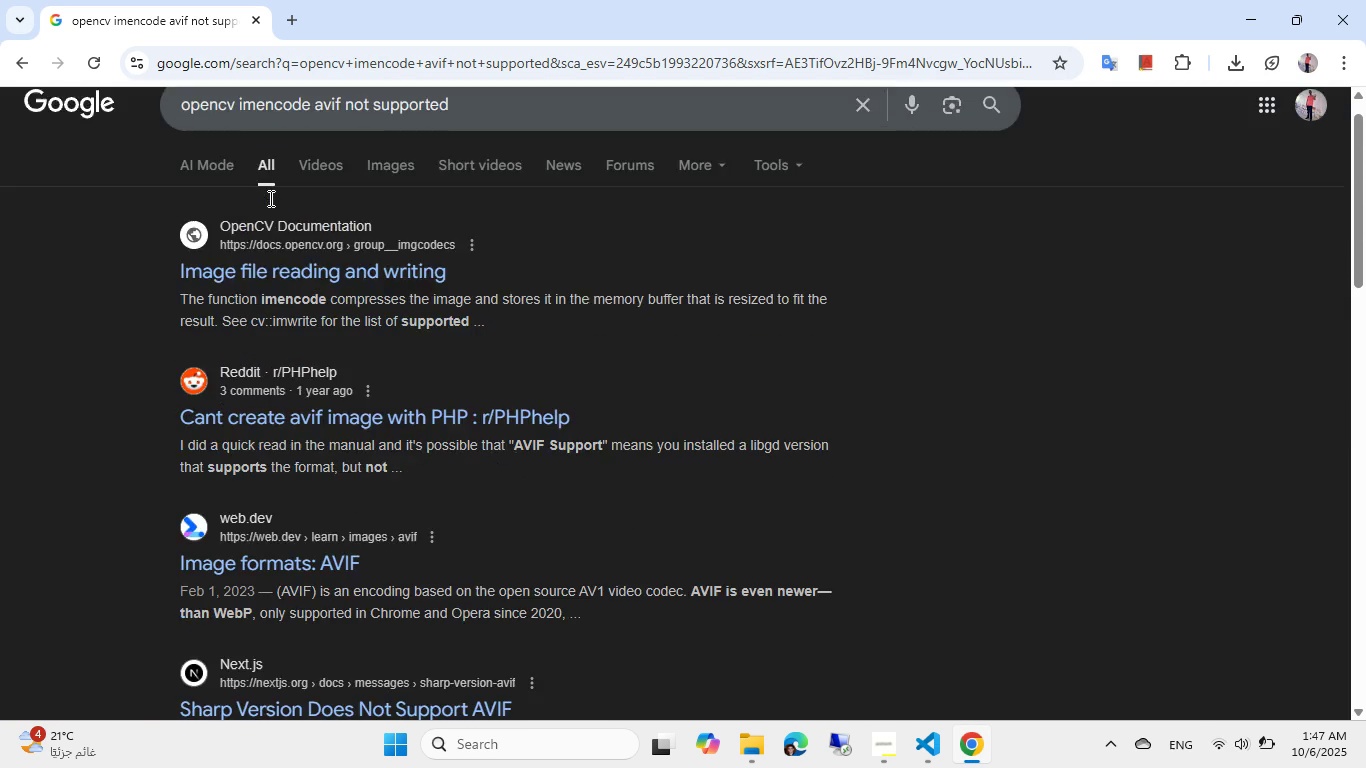 
scroll: coordinate [269, 198], scroll_direction: down, amount: 26.0
 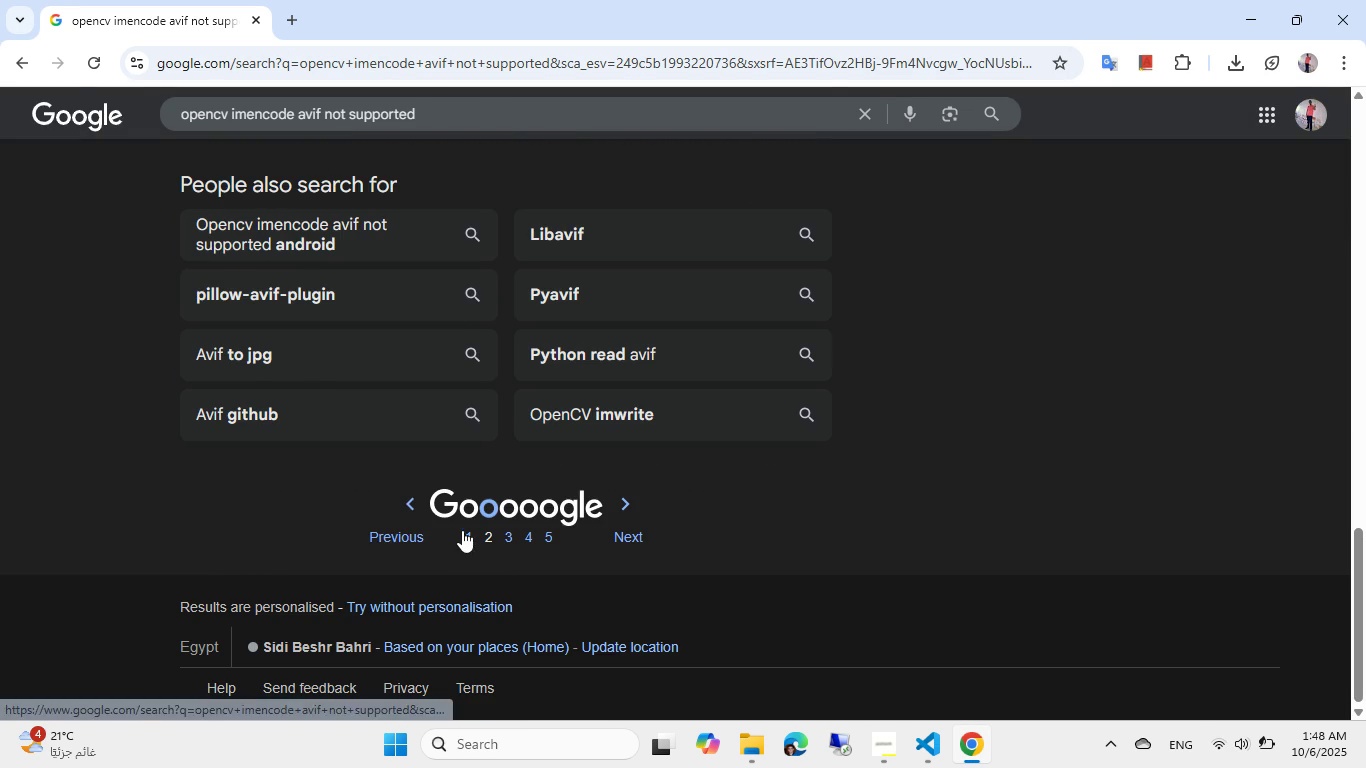 
left_click([462, 530])
 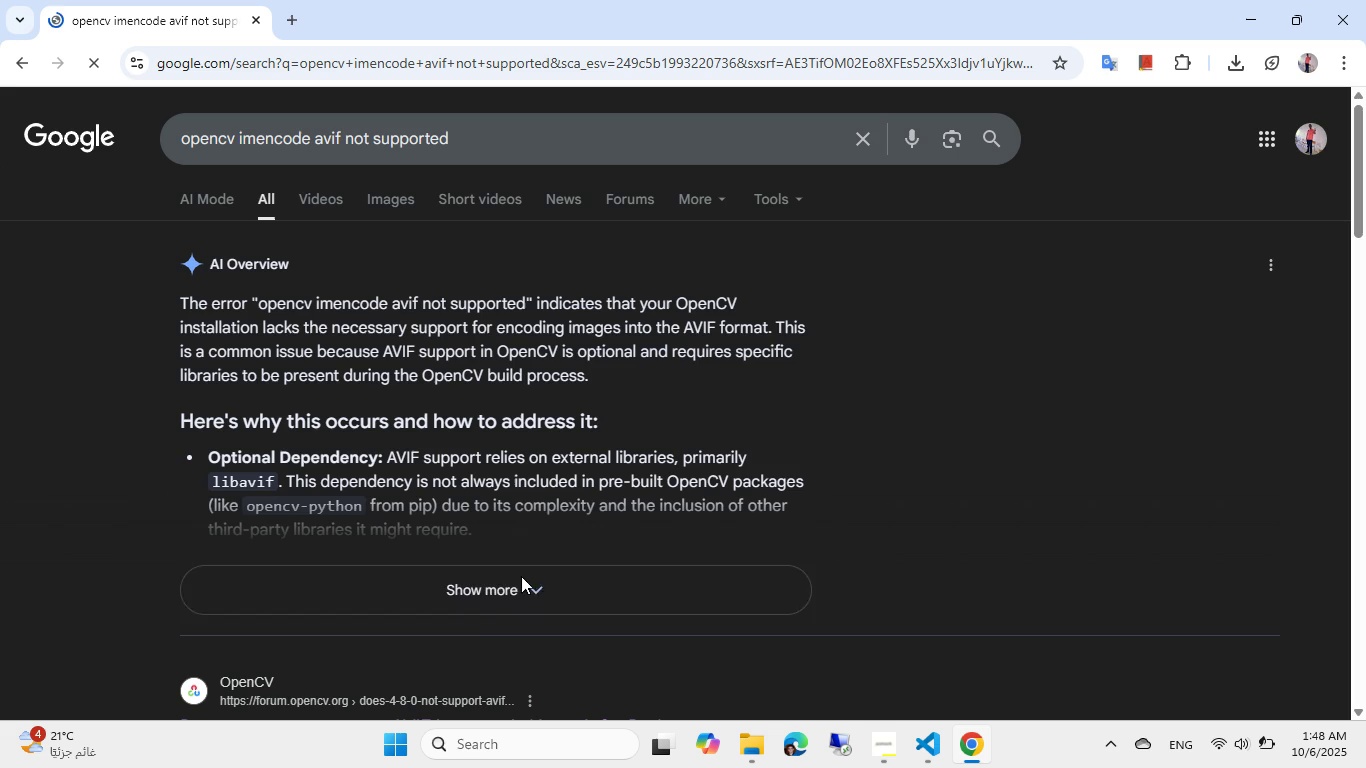 
left_click([522, 595])
 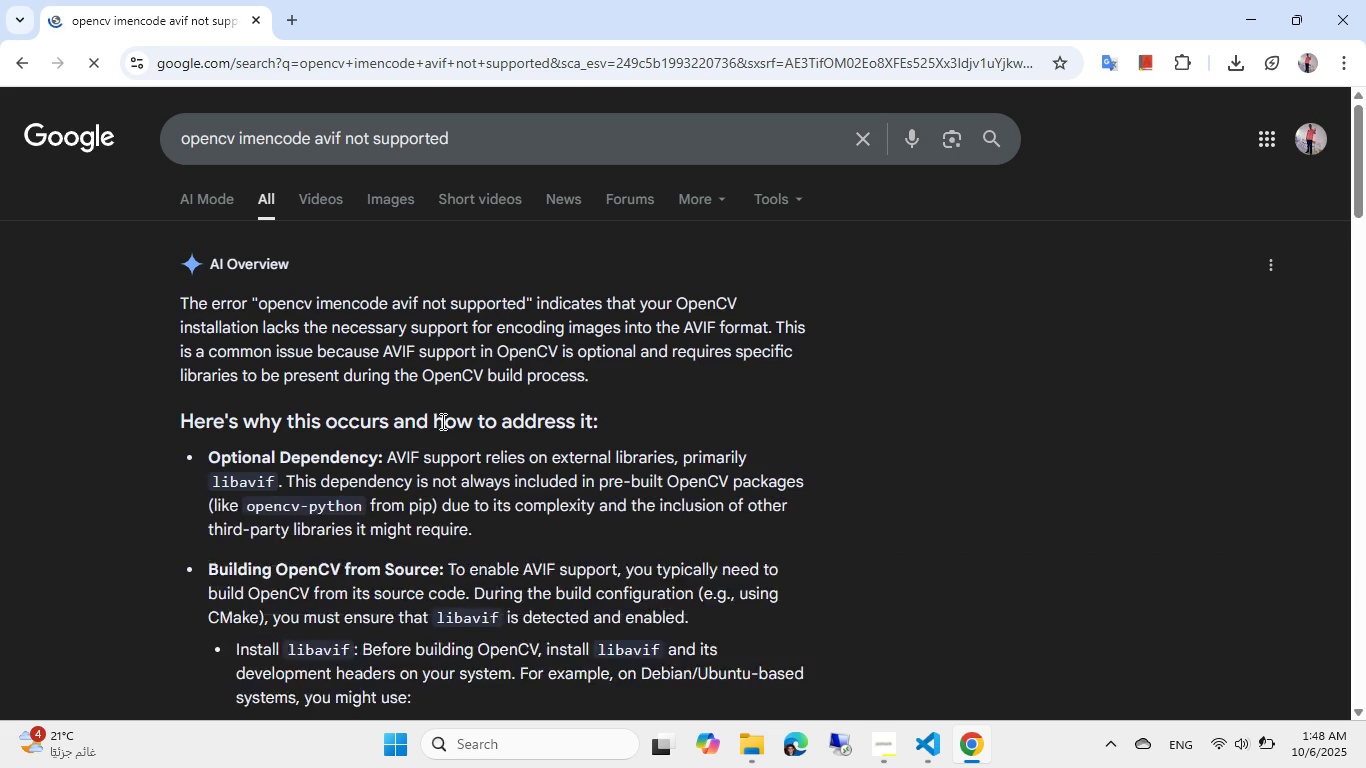 
scroll: coordinate [437, 422], scroll_direction: down, amount: 9.0
 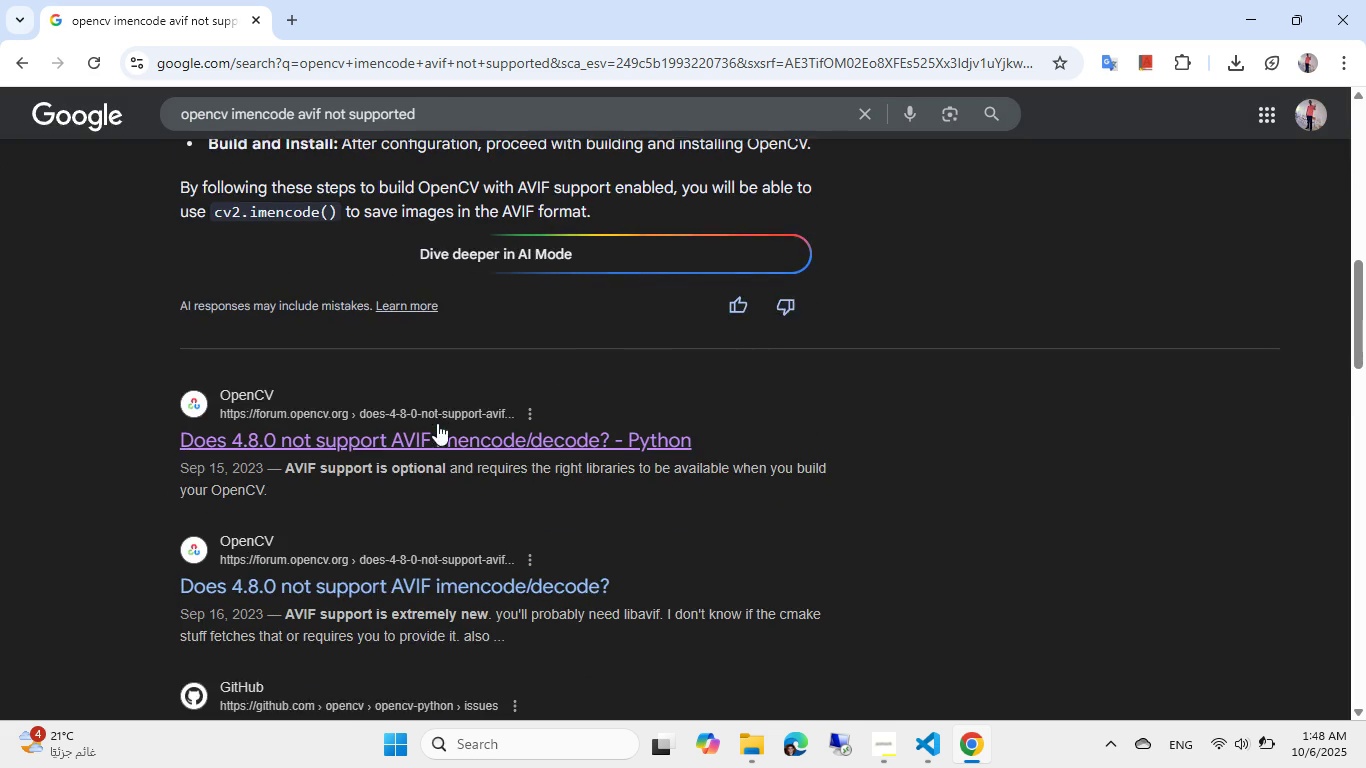 
scroll: coordinate [437, 423], scroll_direction: up, amount: 1.0
 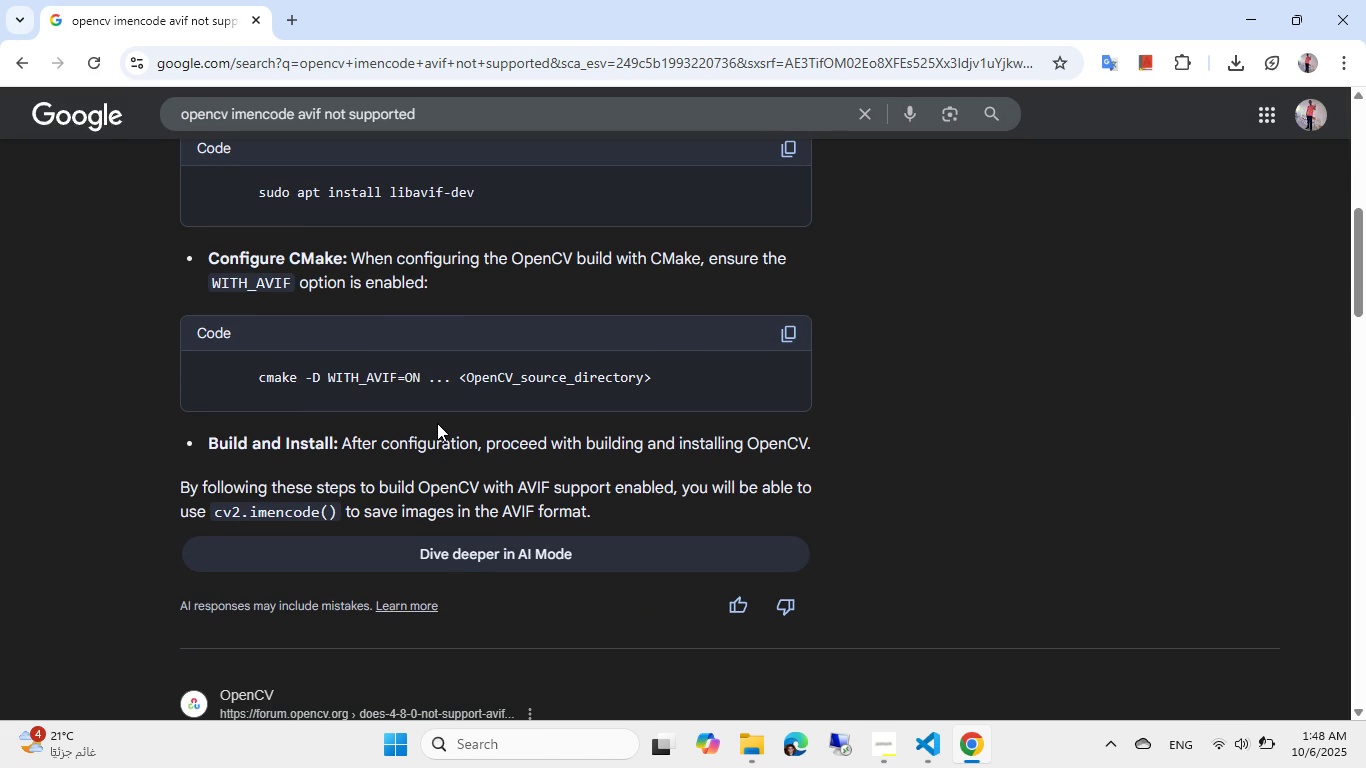 
scroll: coordinate [435, 425], scroll_direction: down, amount: 5.0
 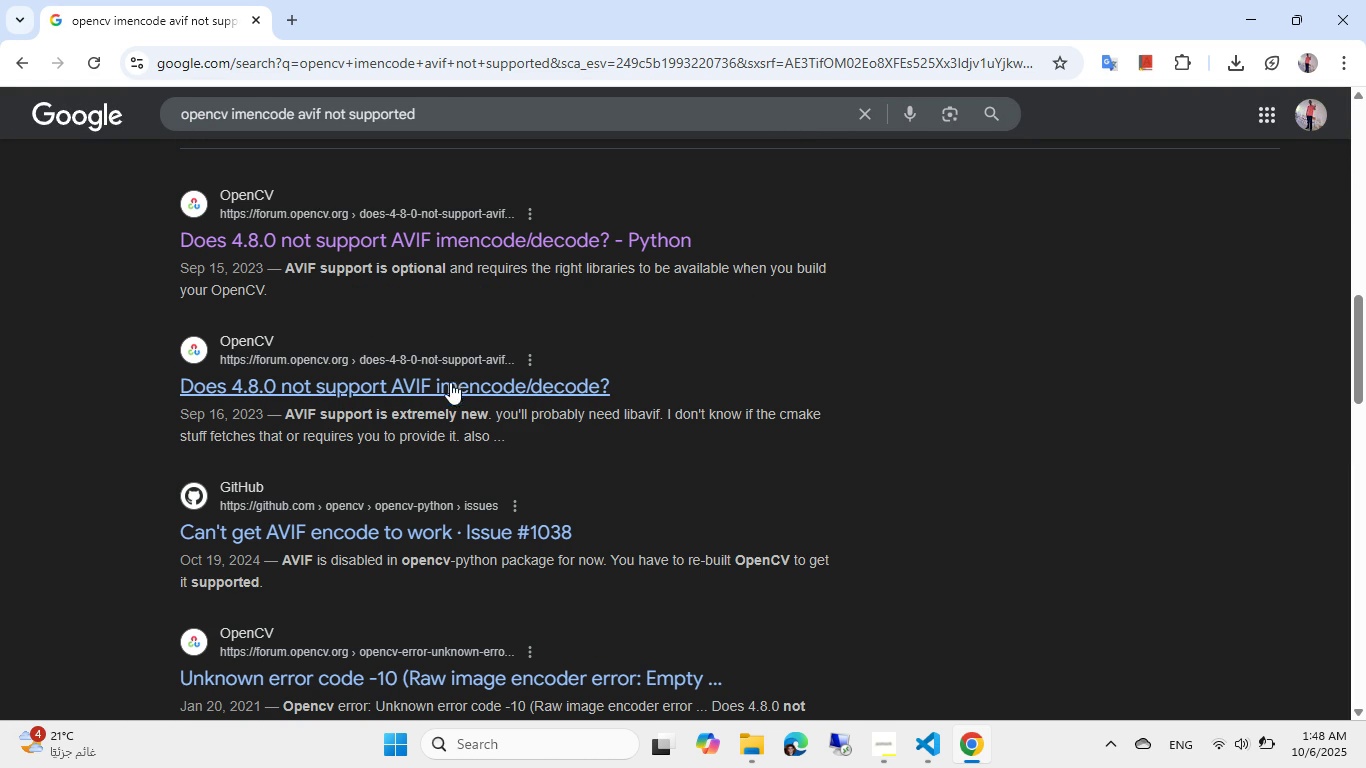 
left_click([453, 371])
 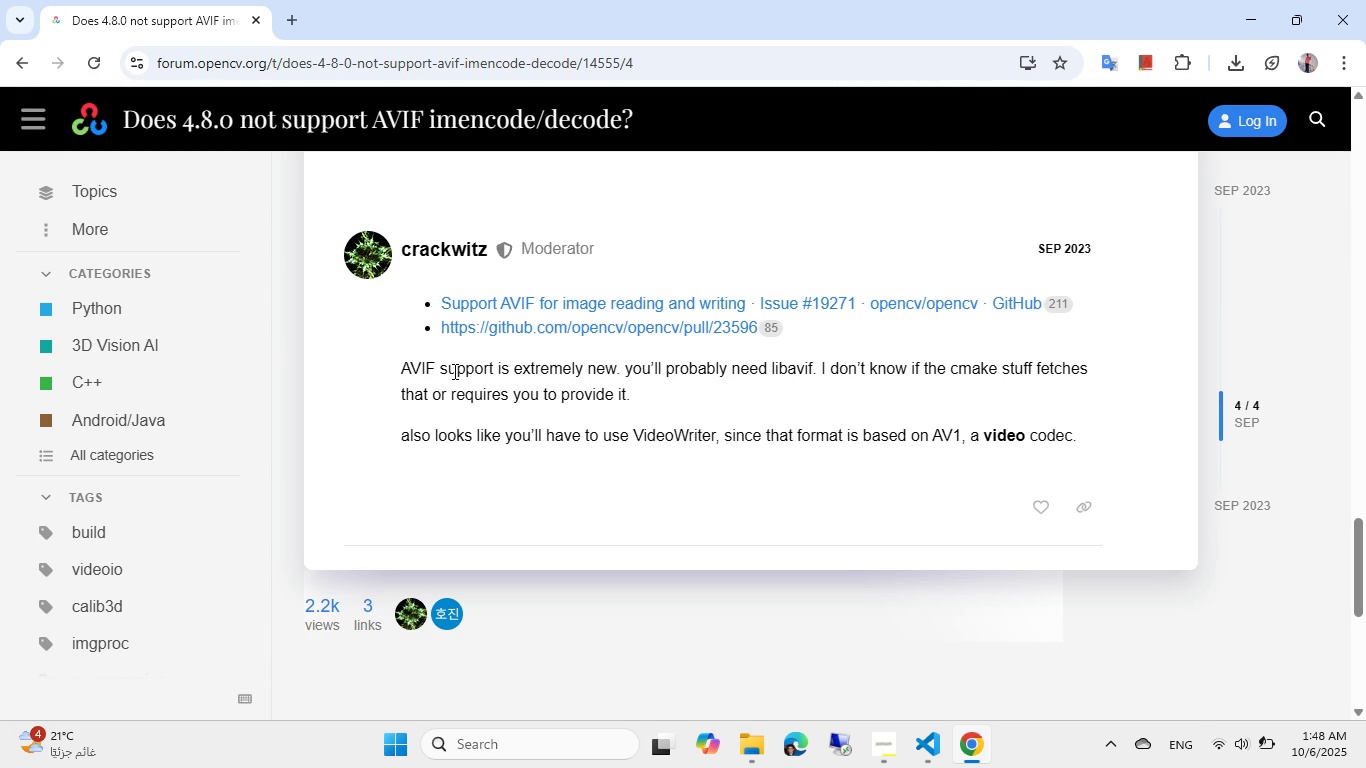 
wait(13.03)
 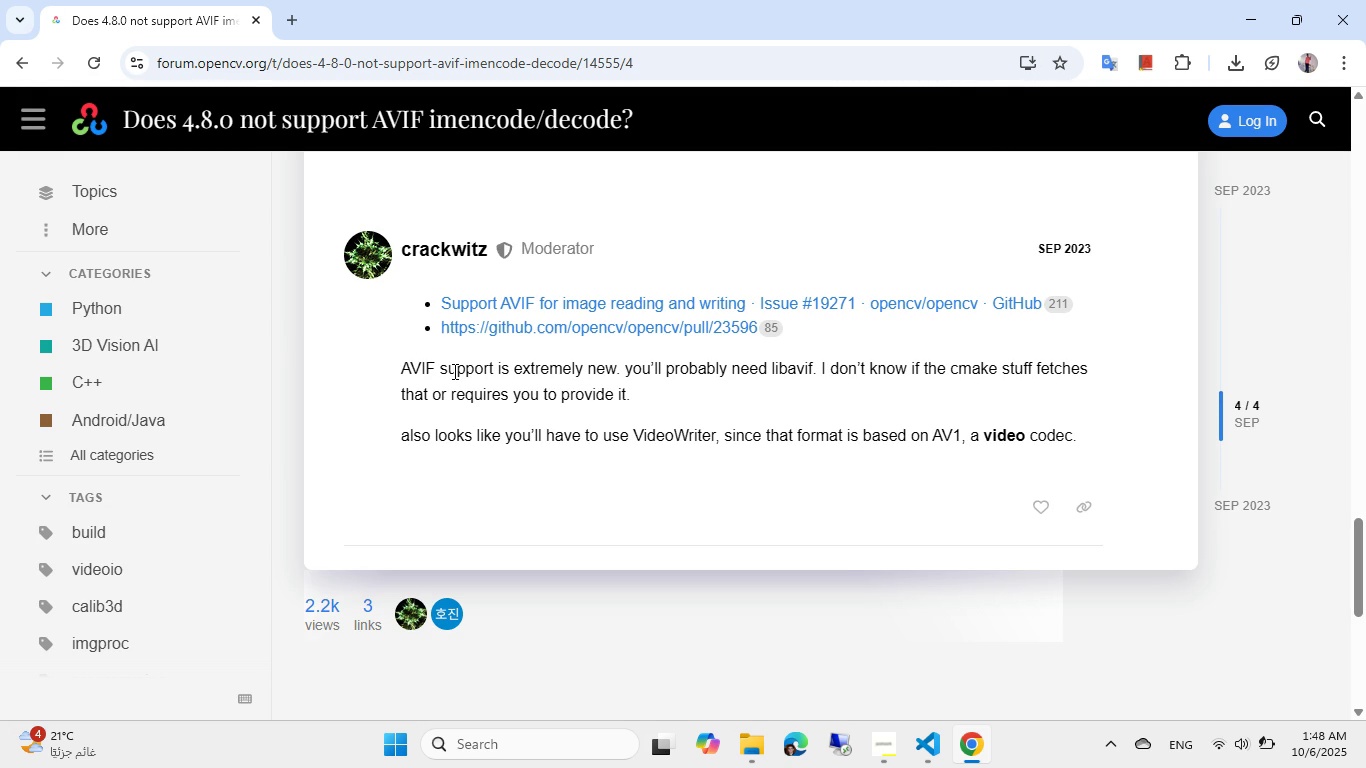 
left_click([12, 57])
 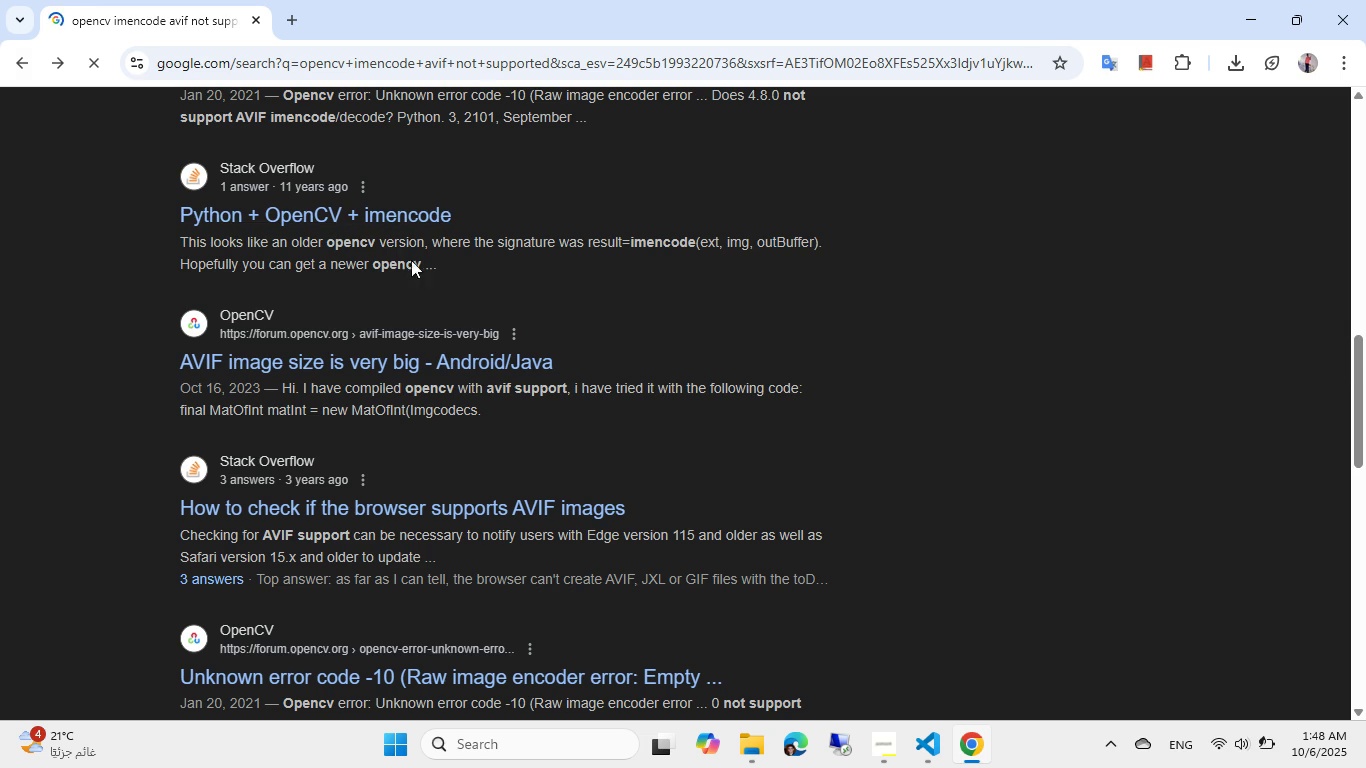 
scroll: coordinate [440, 279], scroll_direction: down, amount: 8.0
 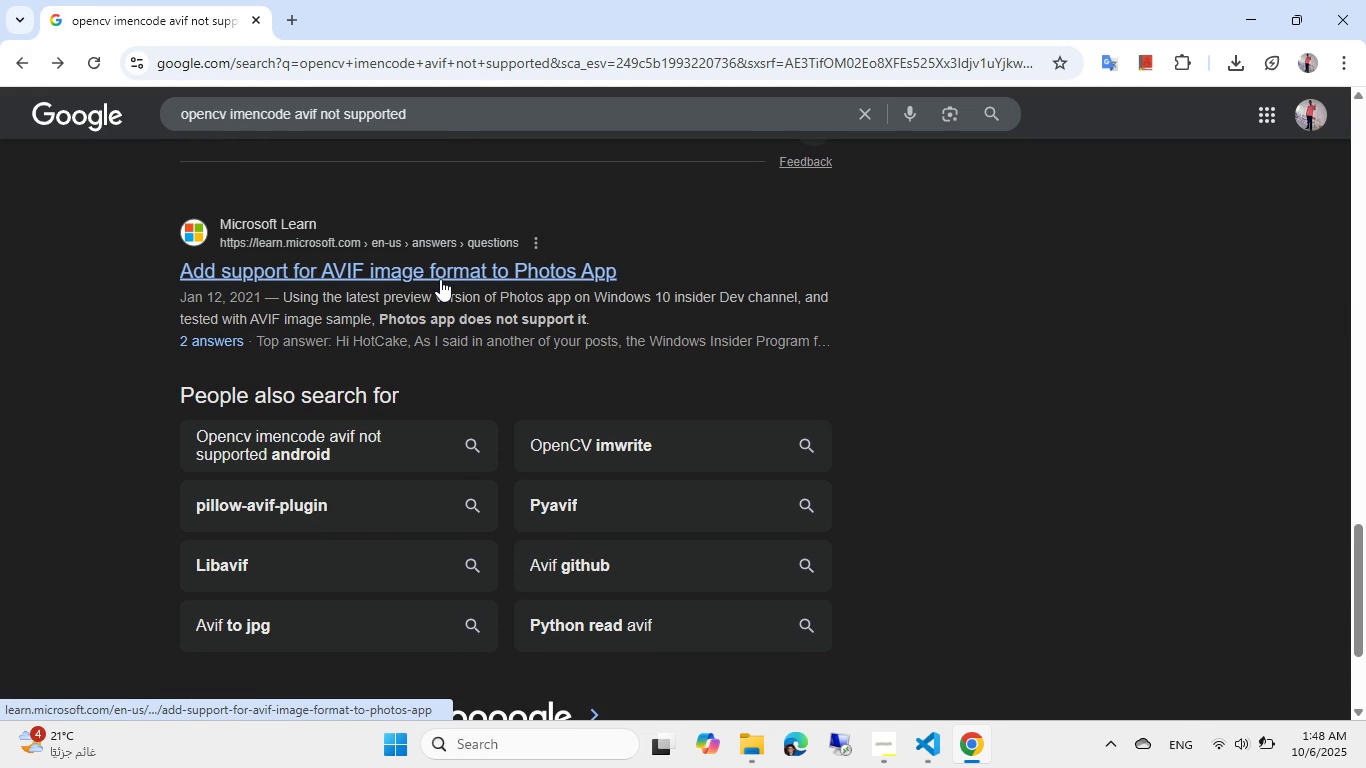 
scroll: coordinate [440, 279], scroll_direction: up, amount: 27.0
 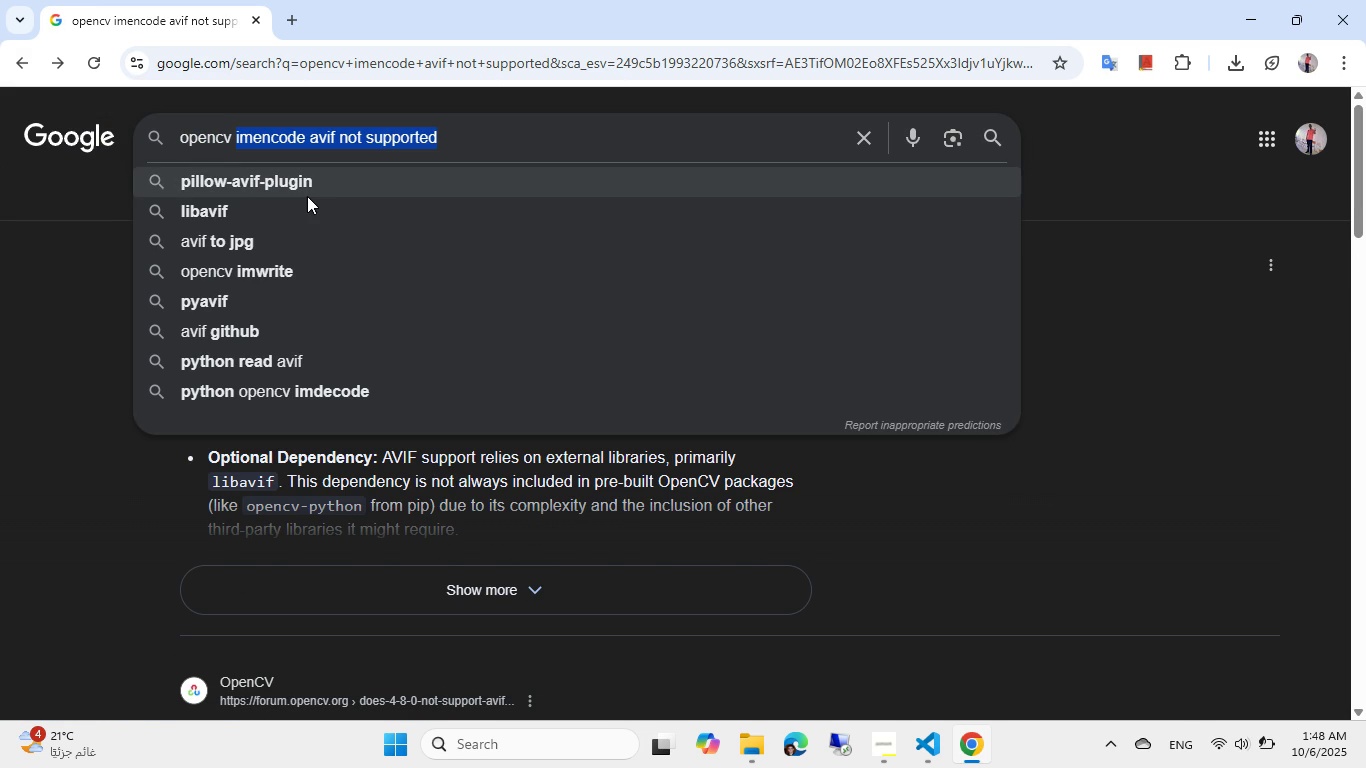 
wait(5.3)
 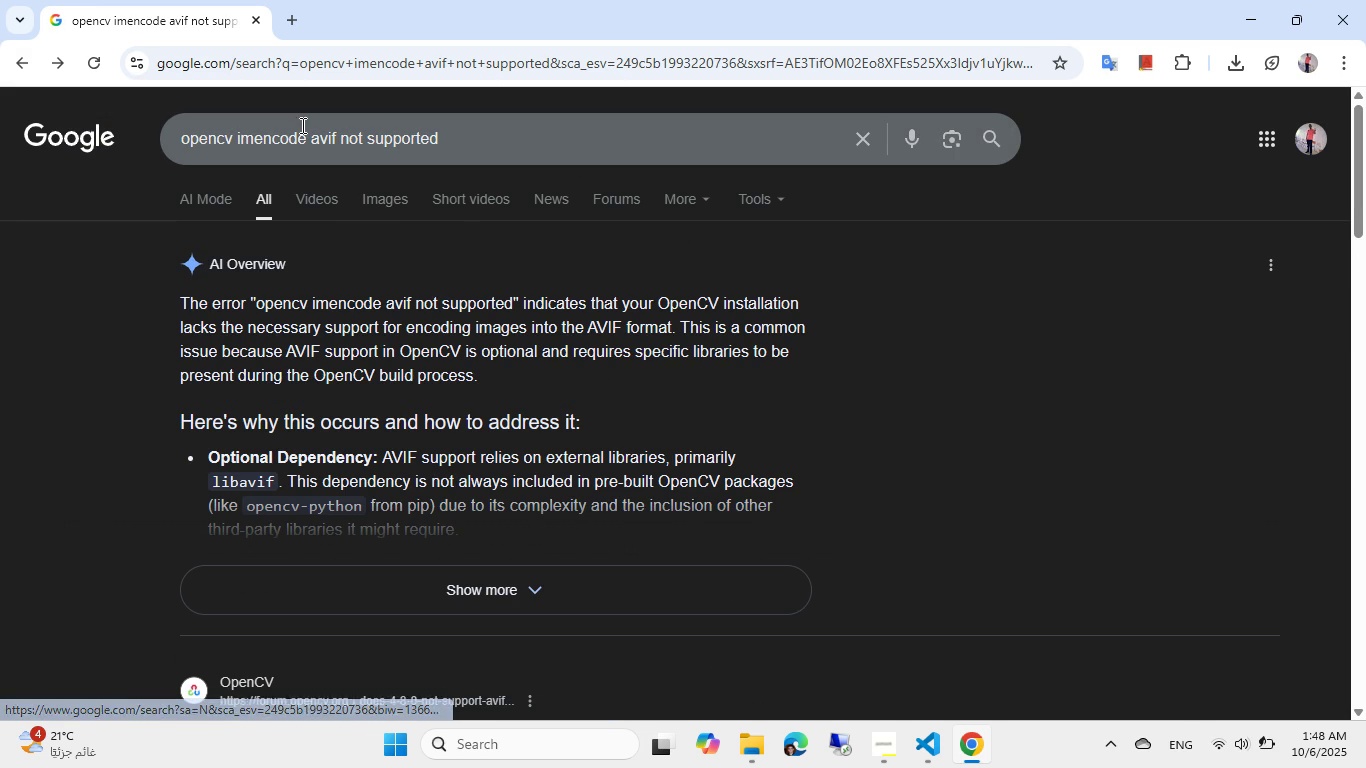 
key(Backspace)